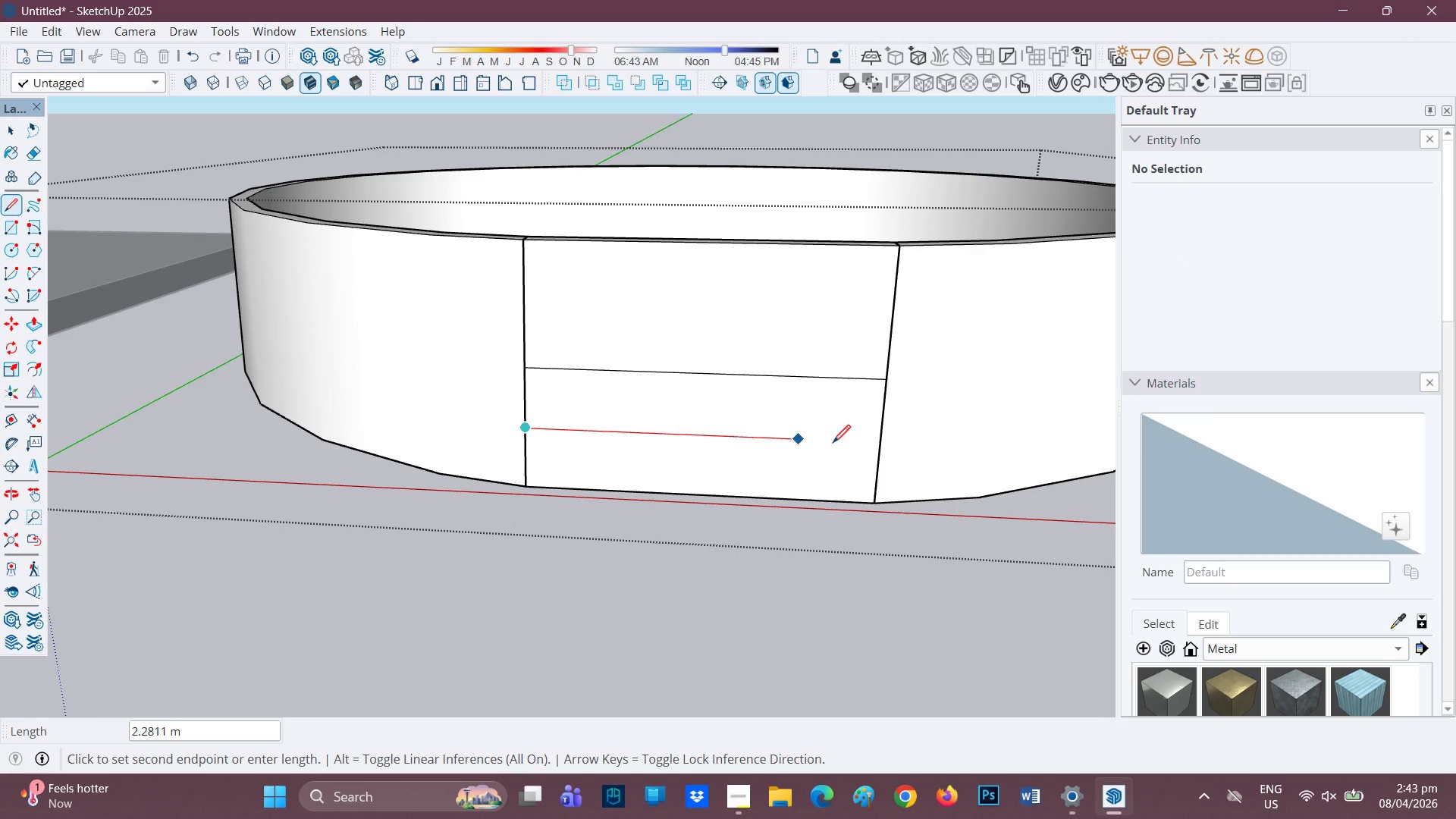 
left_click([875, 442])
 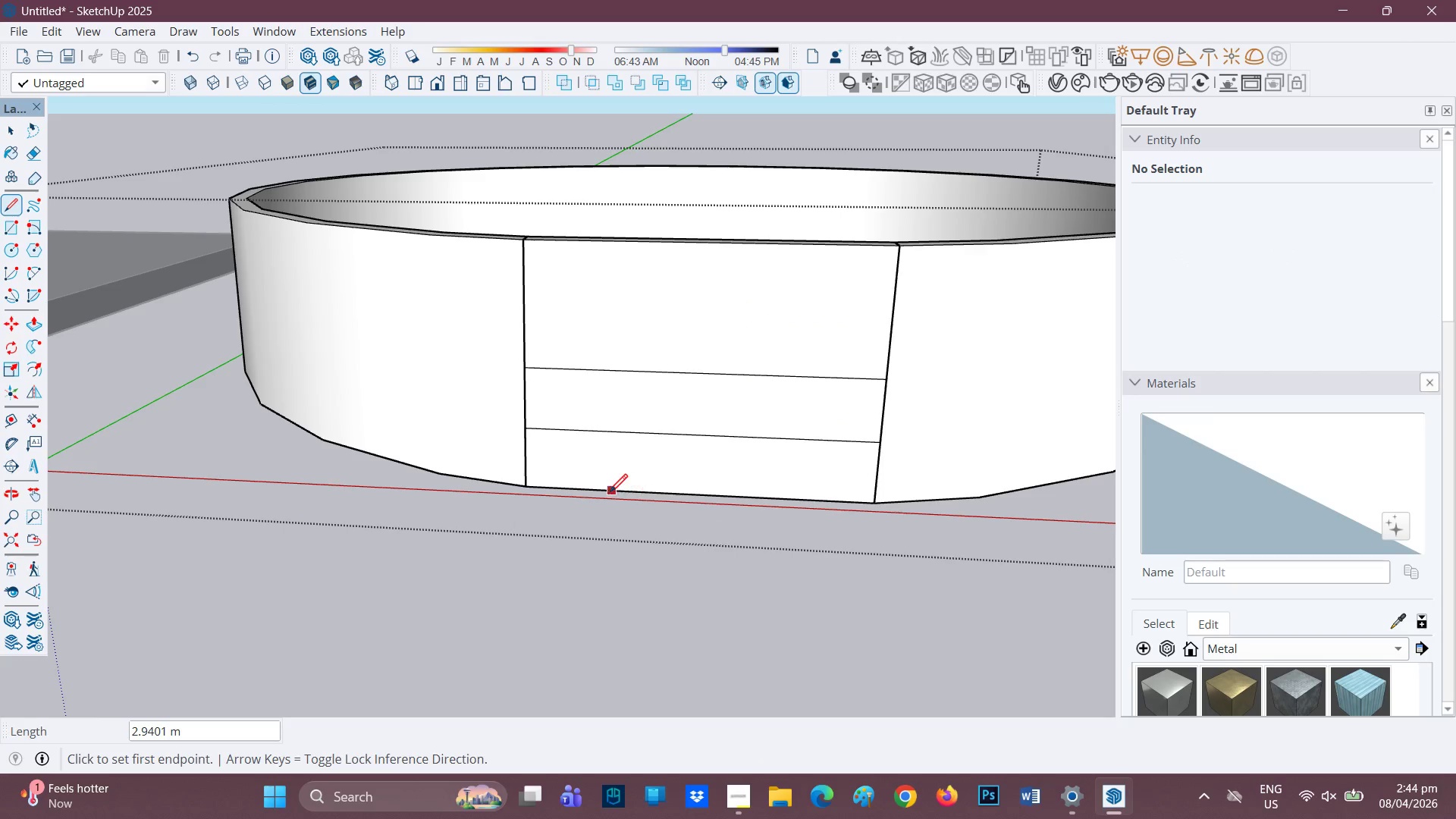 
key(Space)